 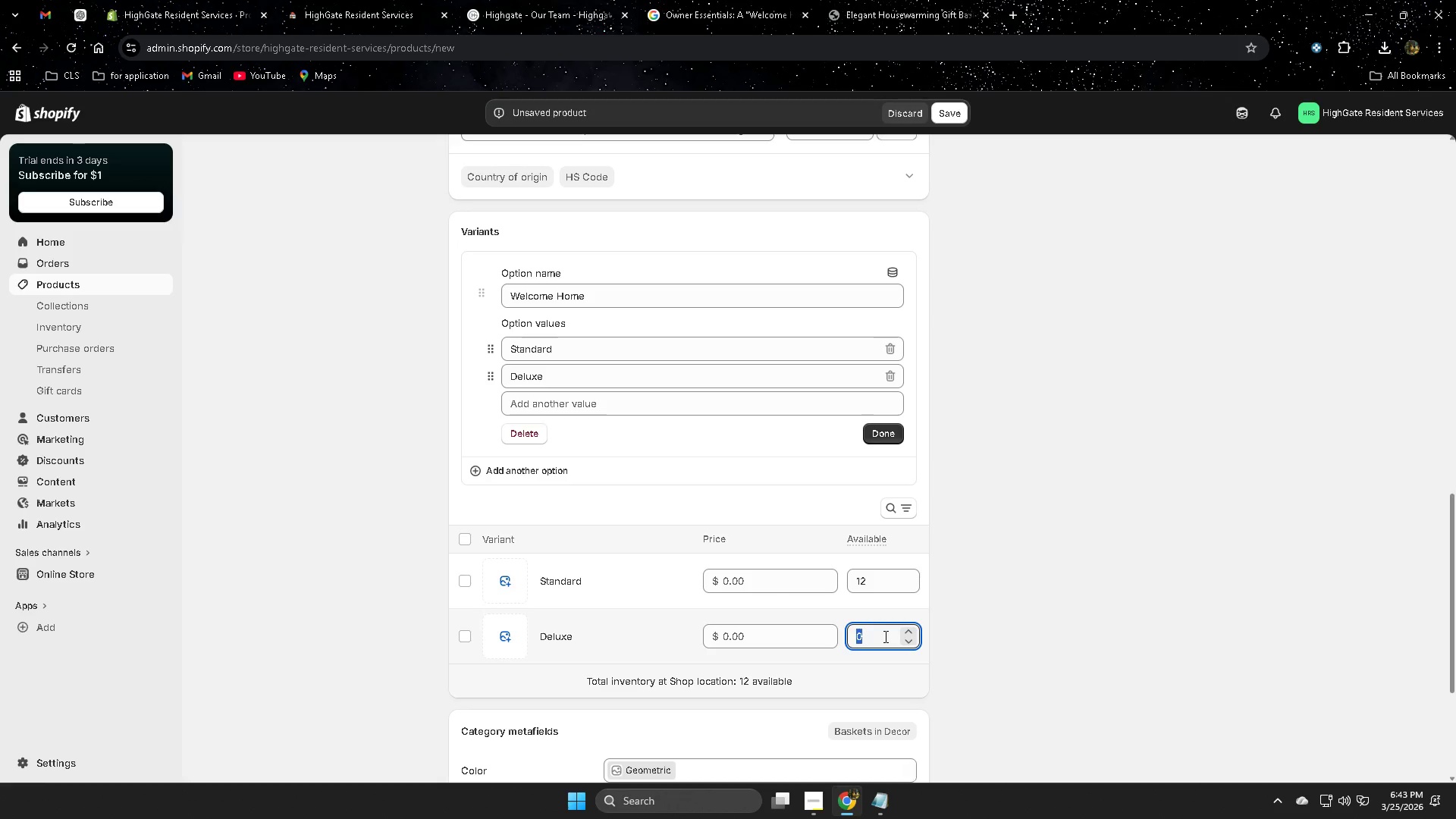 
key(Control+1)
 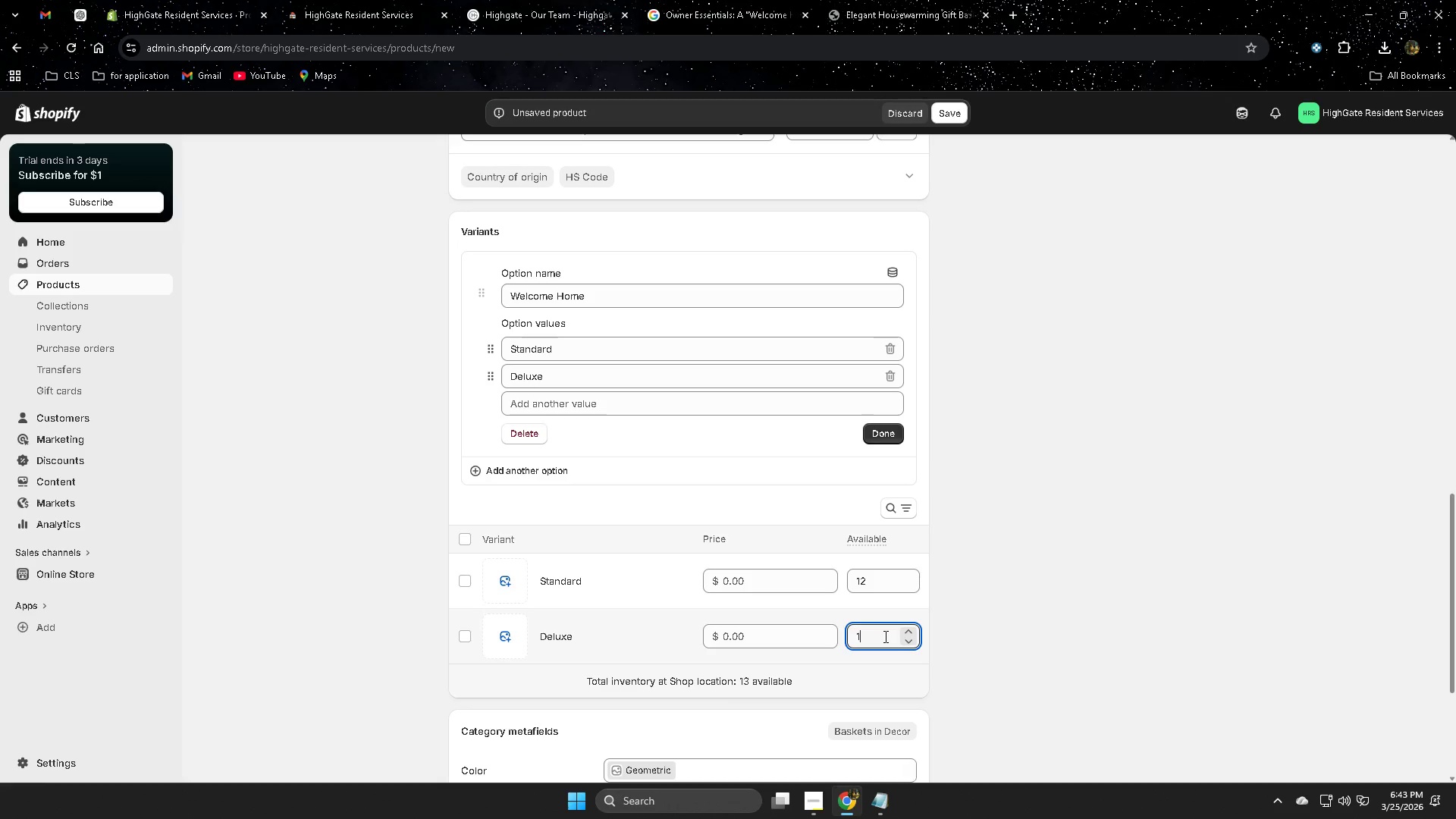 
key(Control+2)
 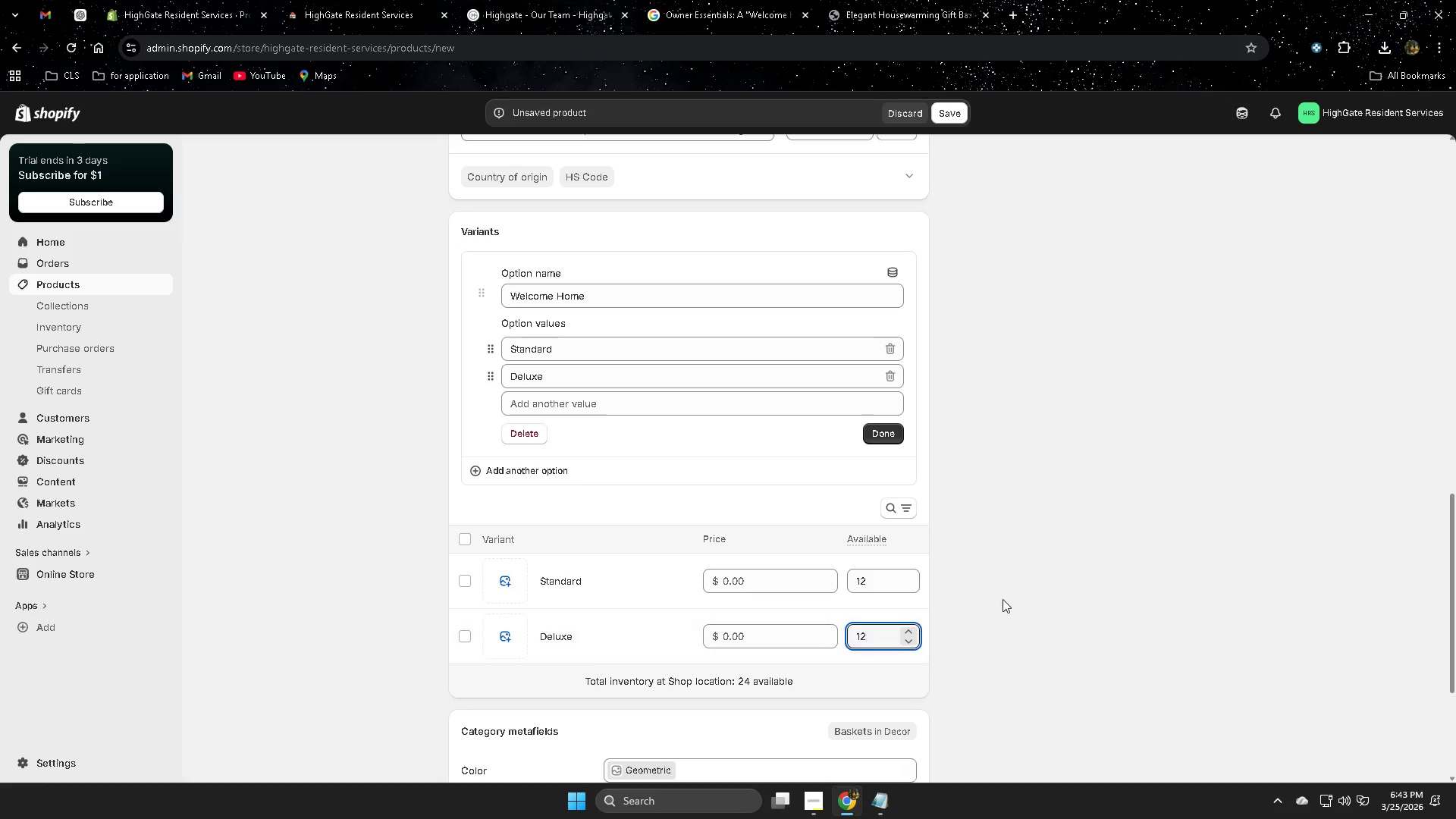 
left_click([1015, 595])
 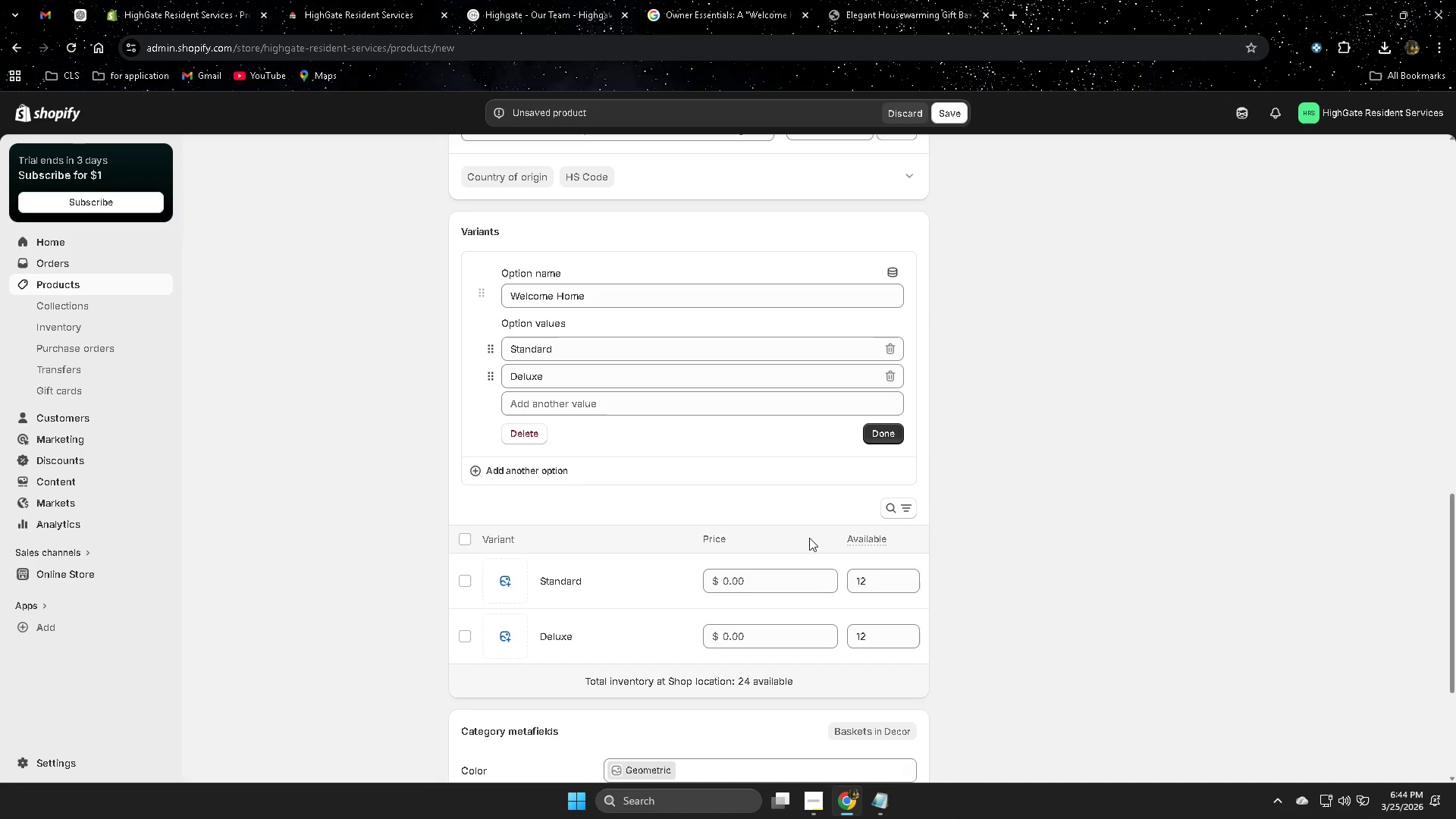 
wait(9.36)
 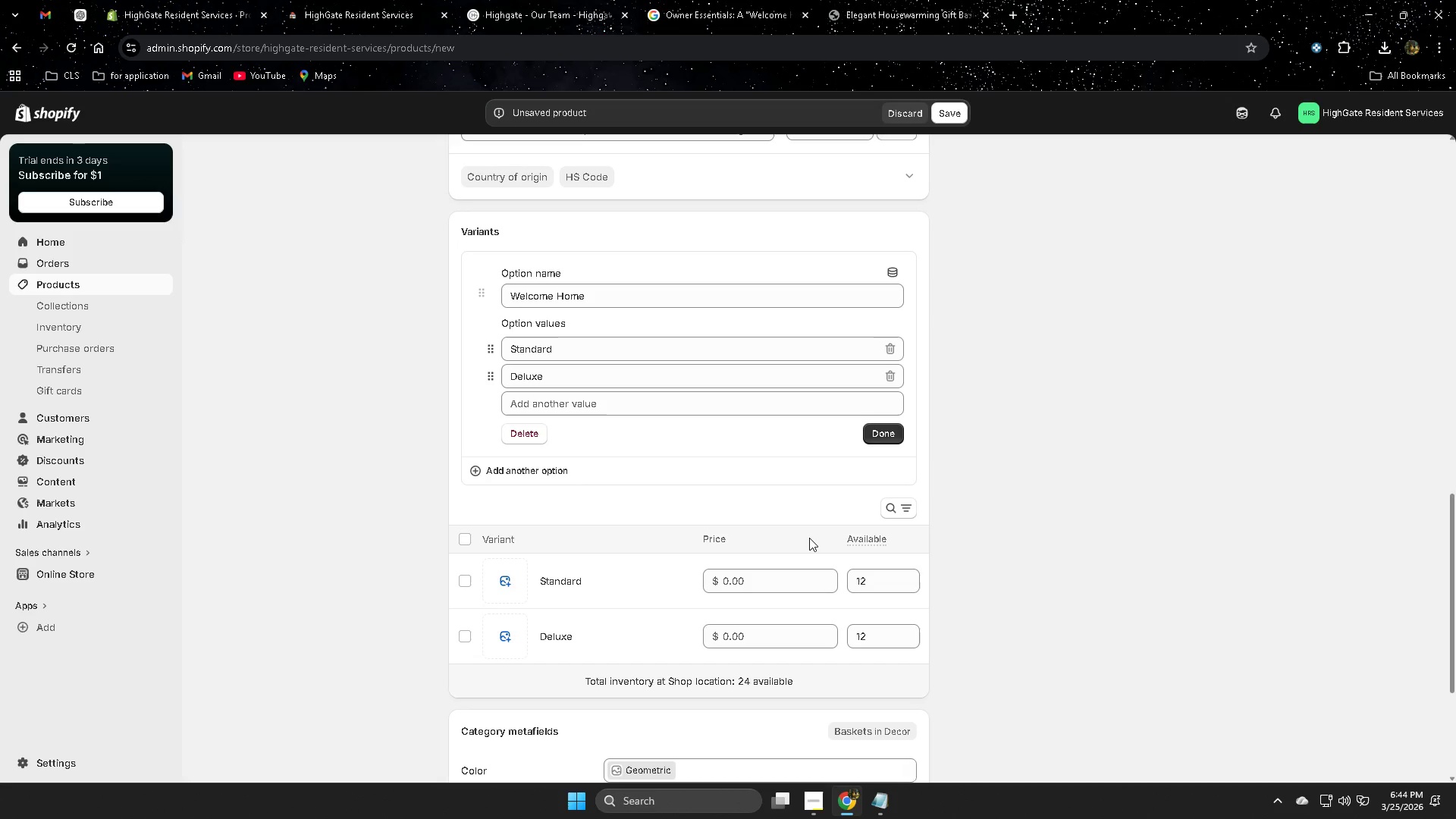 
left_click([762, 574])